 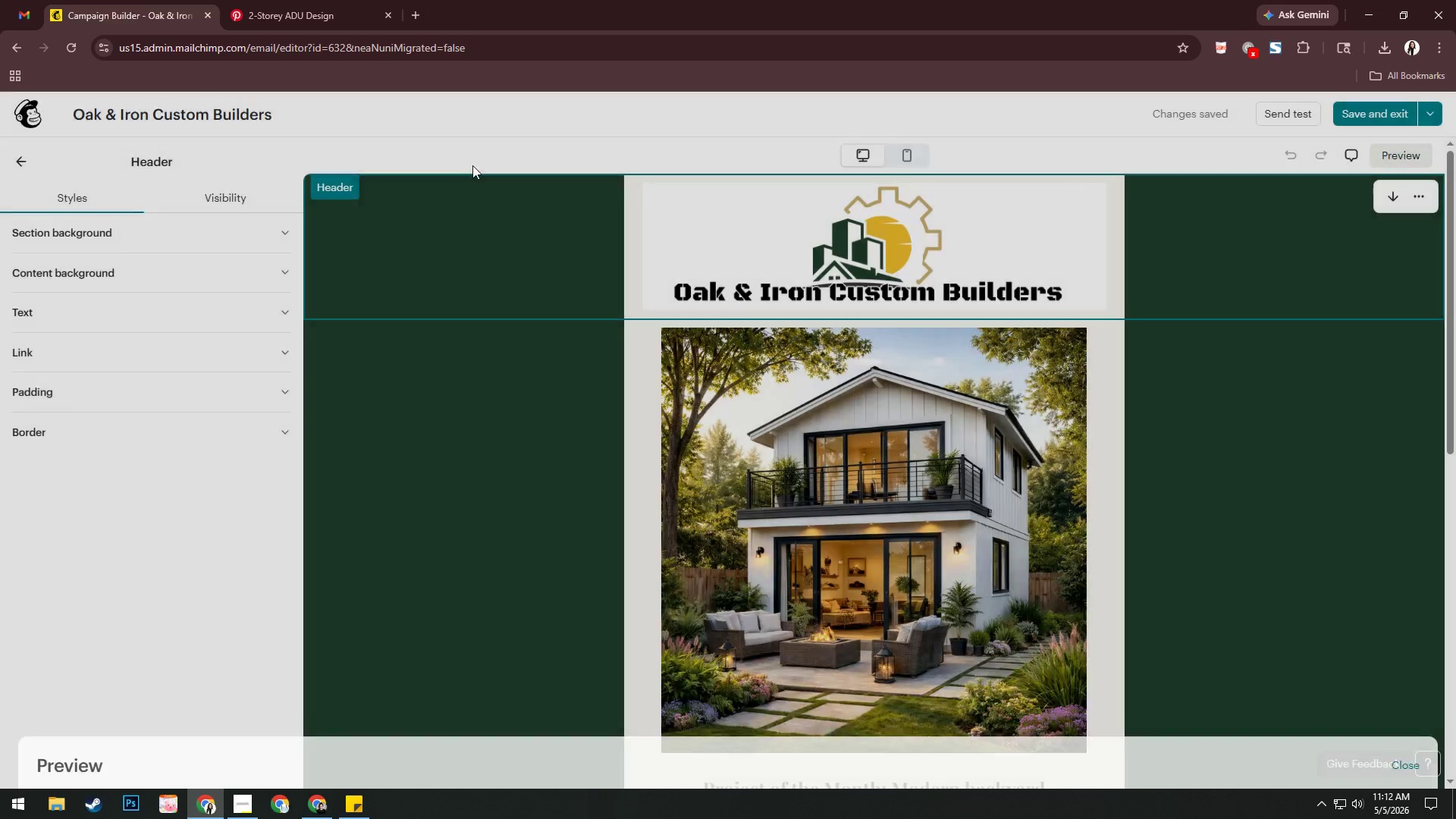 
double_click([33, 108])
 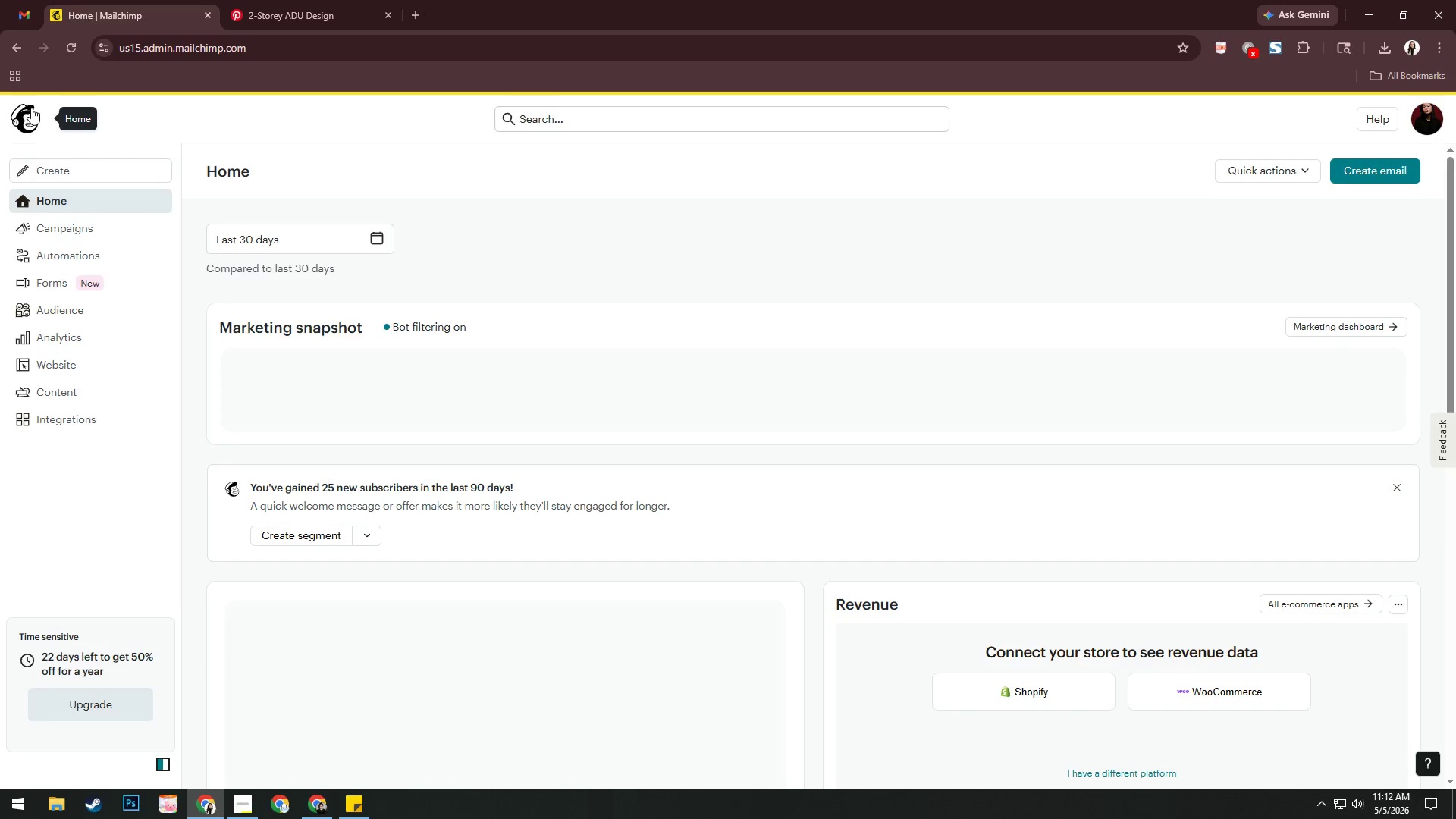 
left_click([74, 227])
 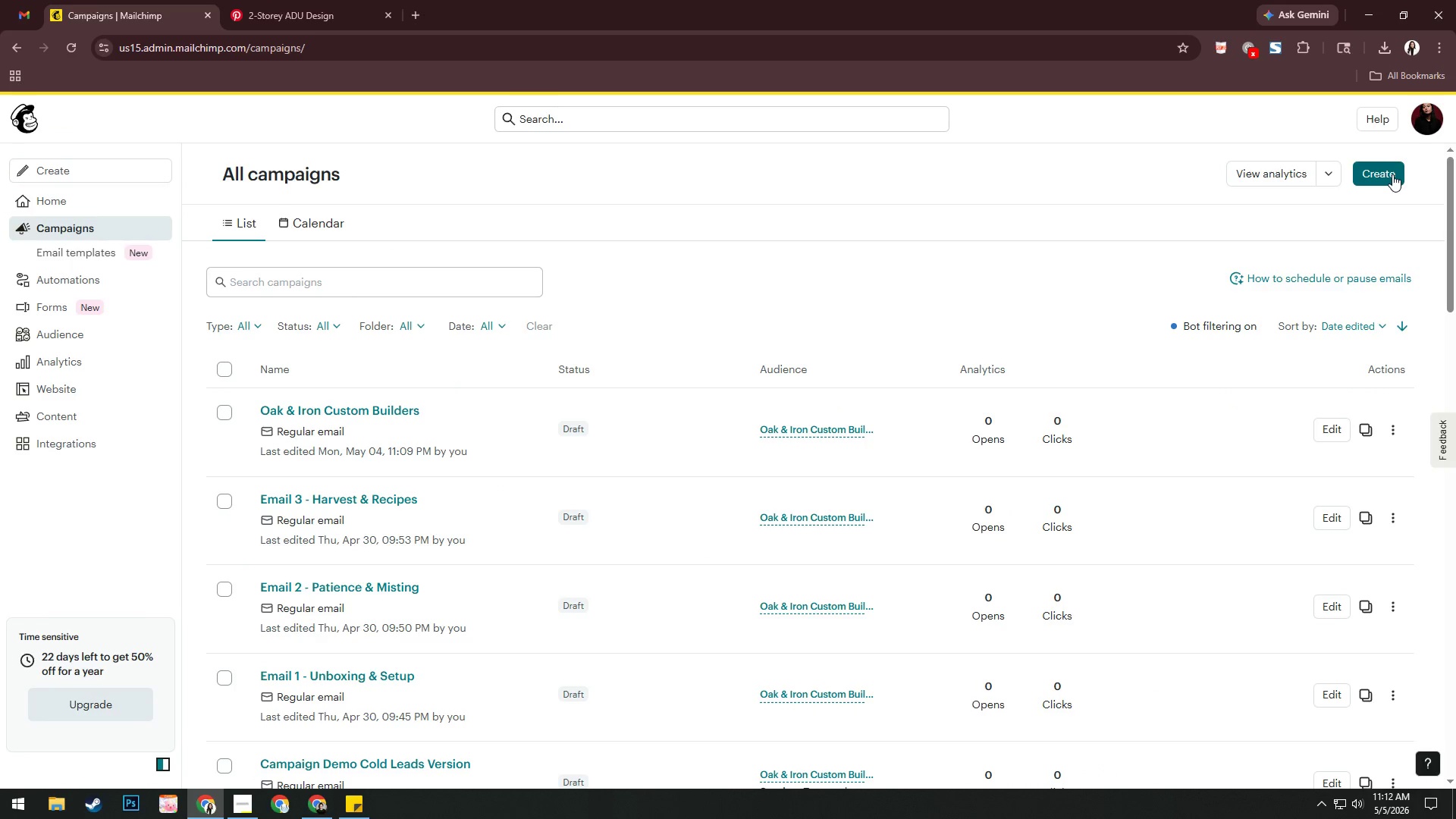 
left_click([1392, 174])
 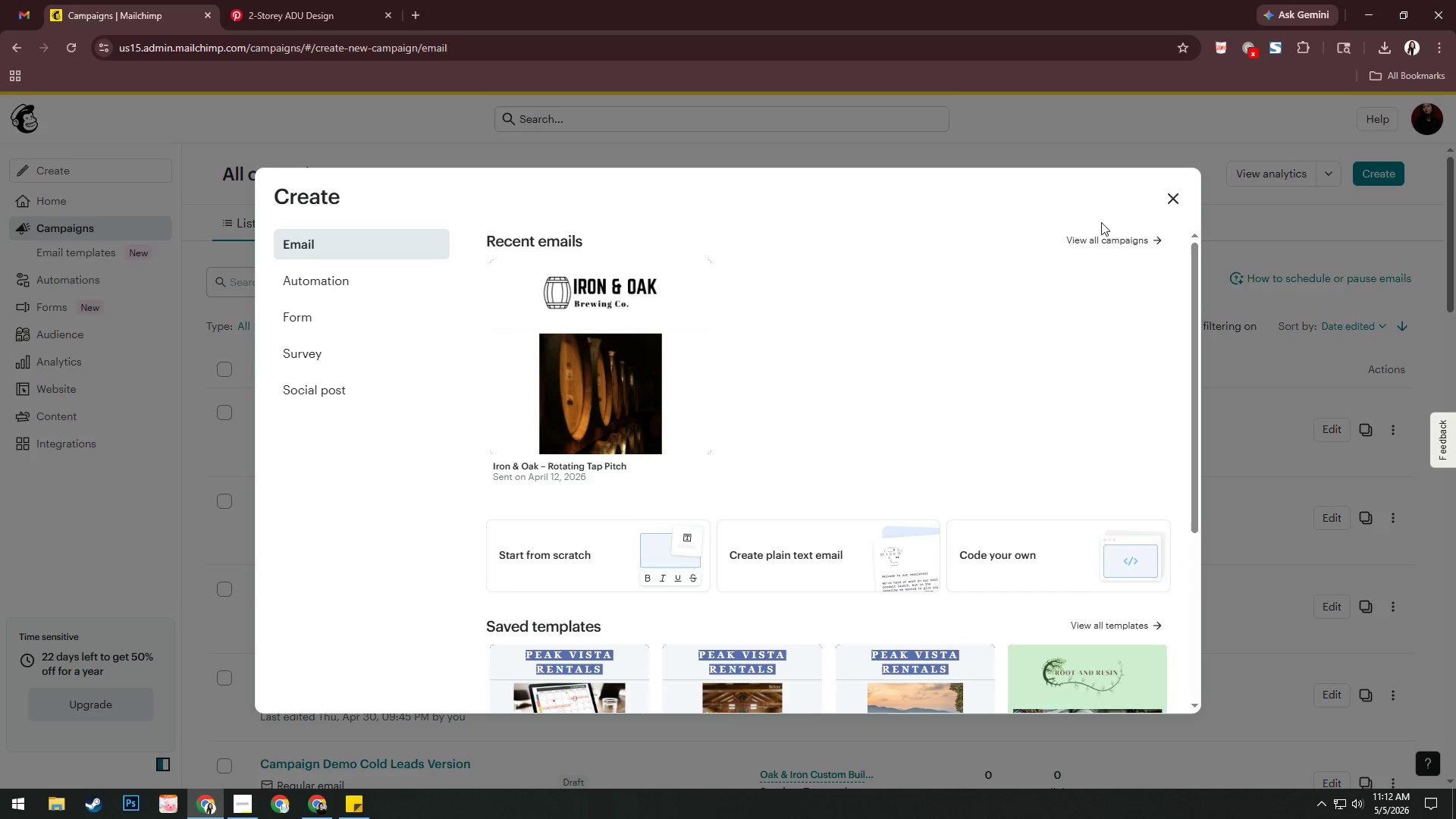 
left_click([610, 545])
 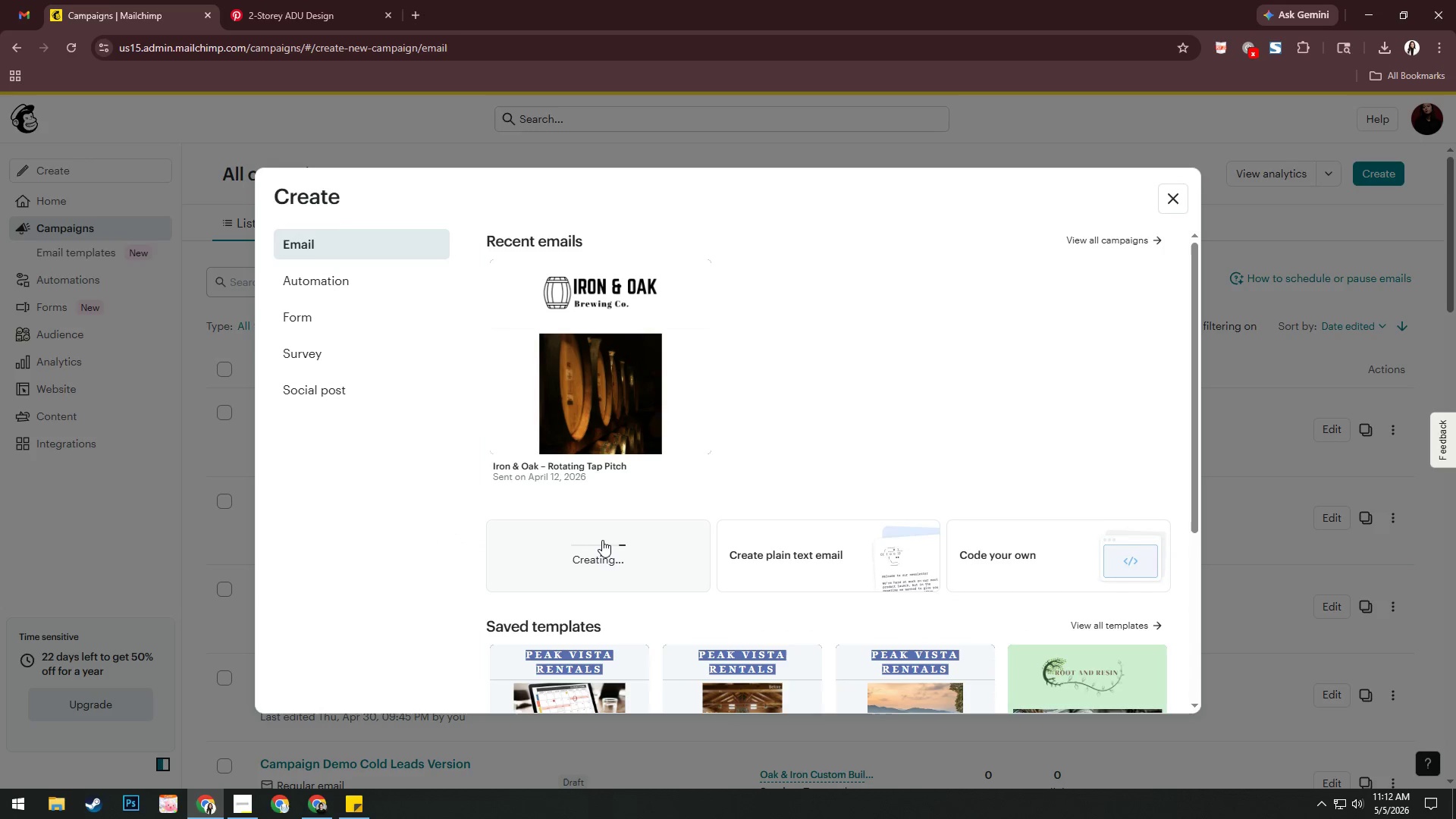 
key(Alt+AltLeft)
 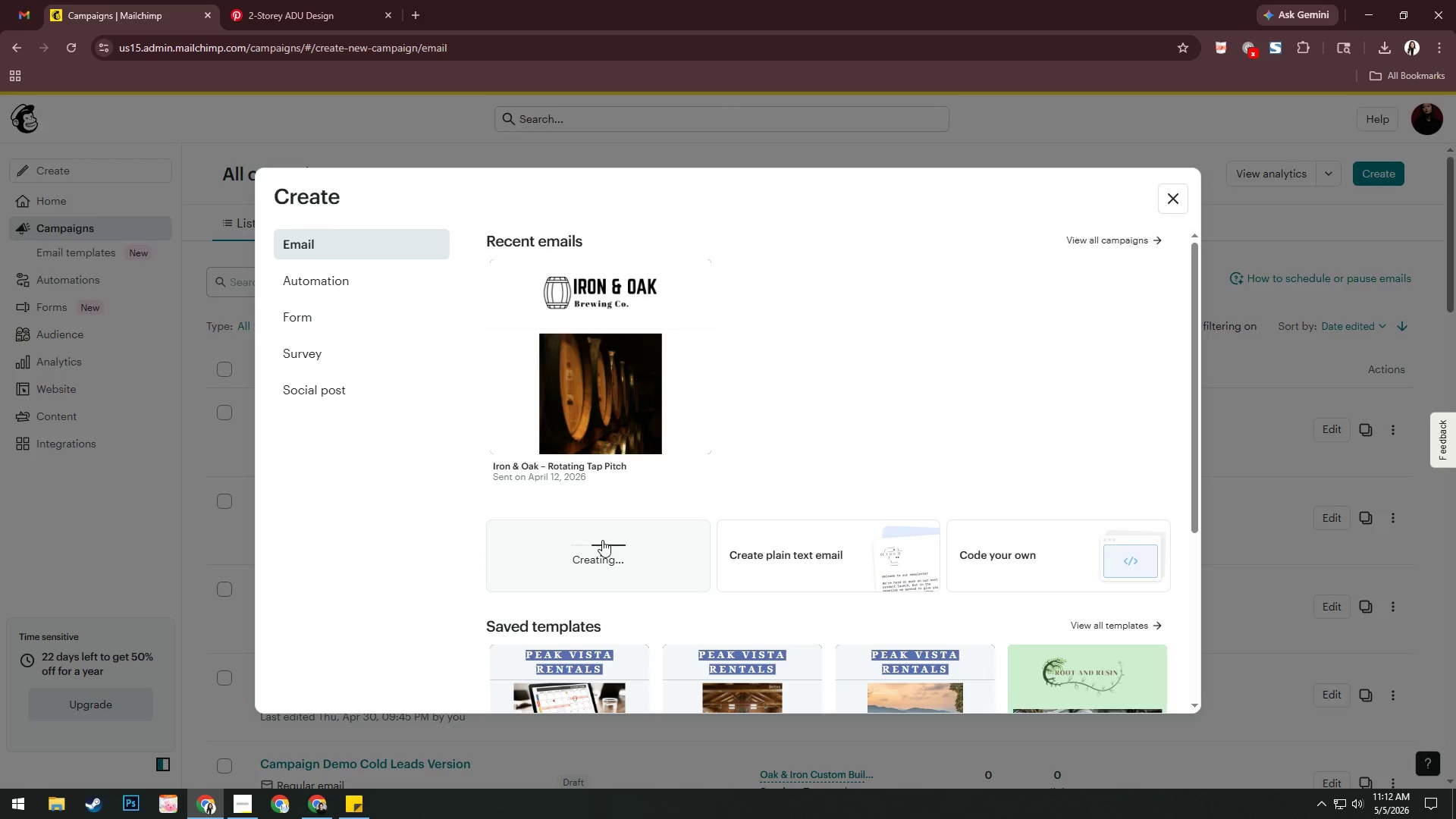 
key(Alt+Tab)